 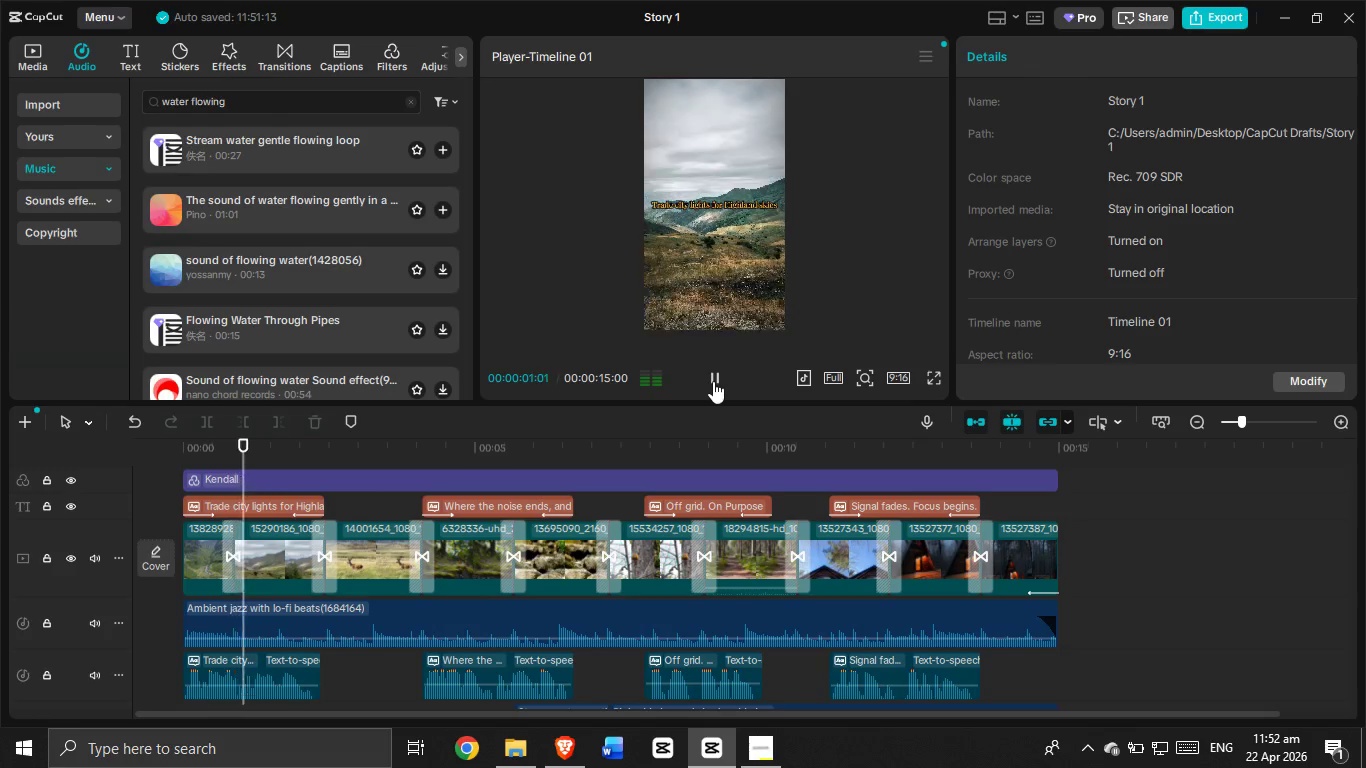 
left_click([713, 381])
 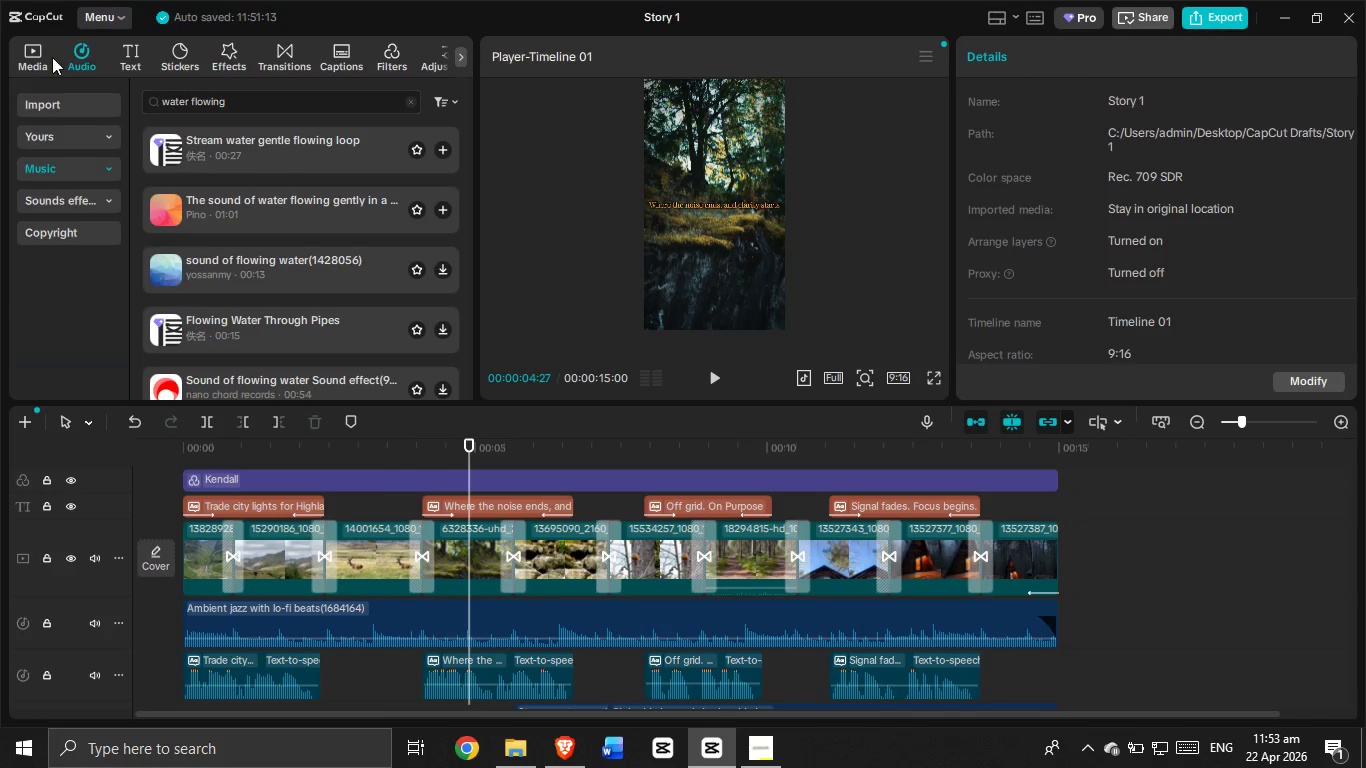 
left_click([42, 59])
 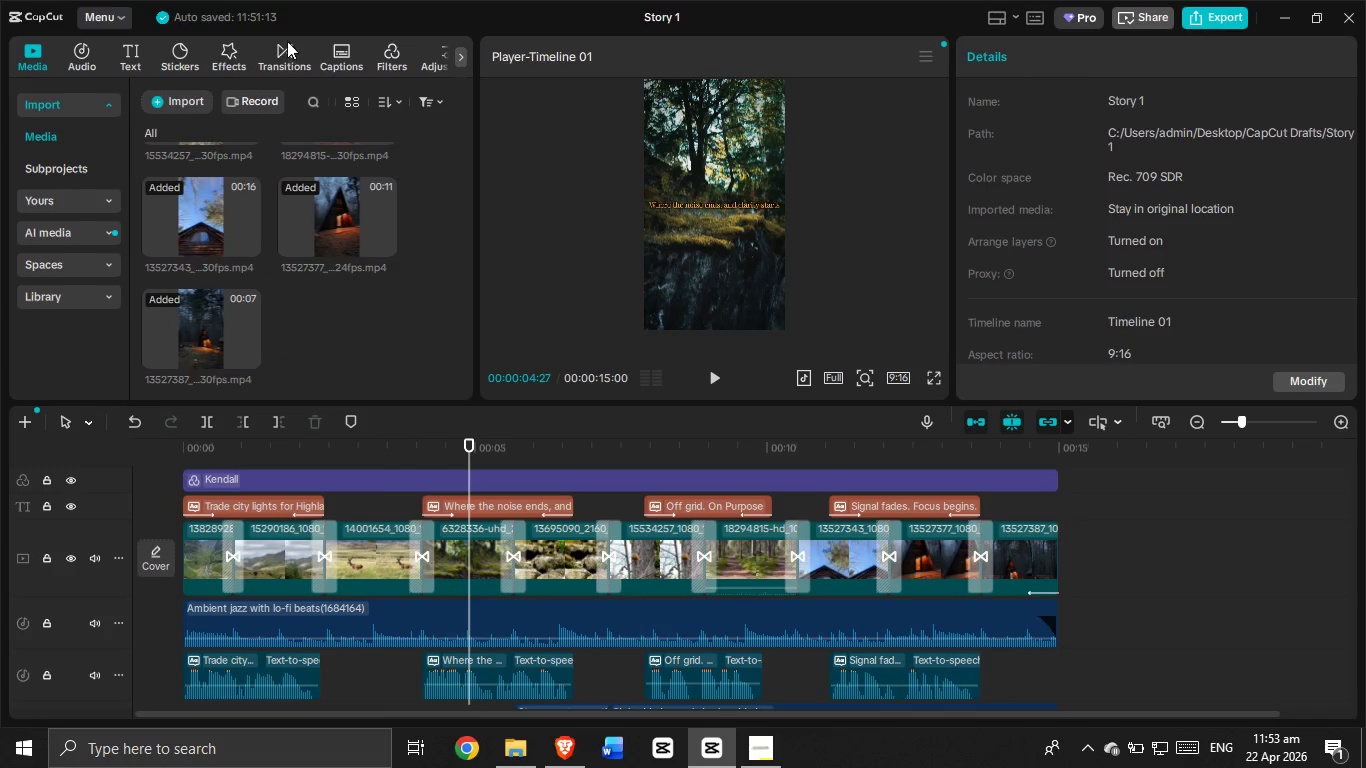 
left_click([286, 49])
 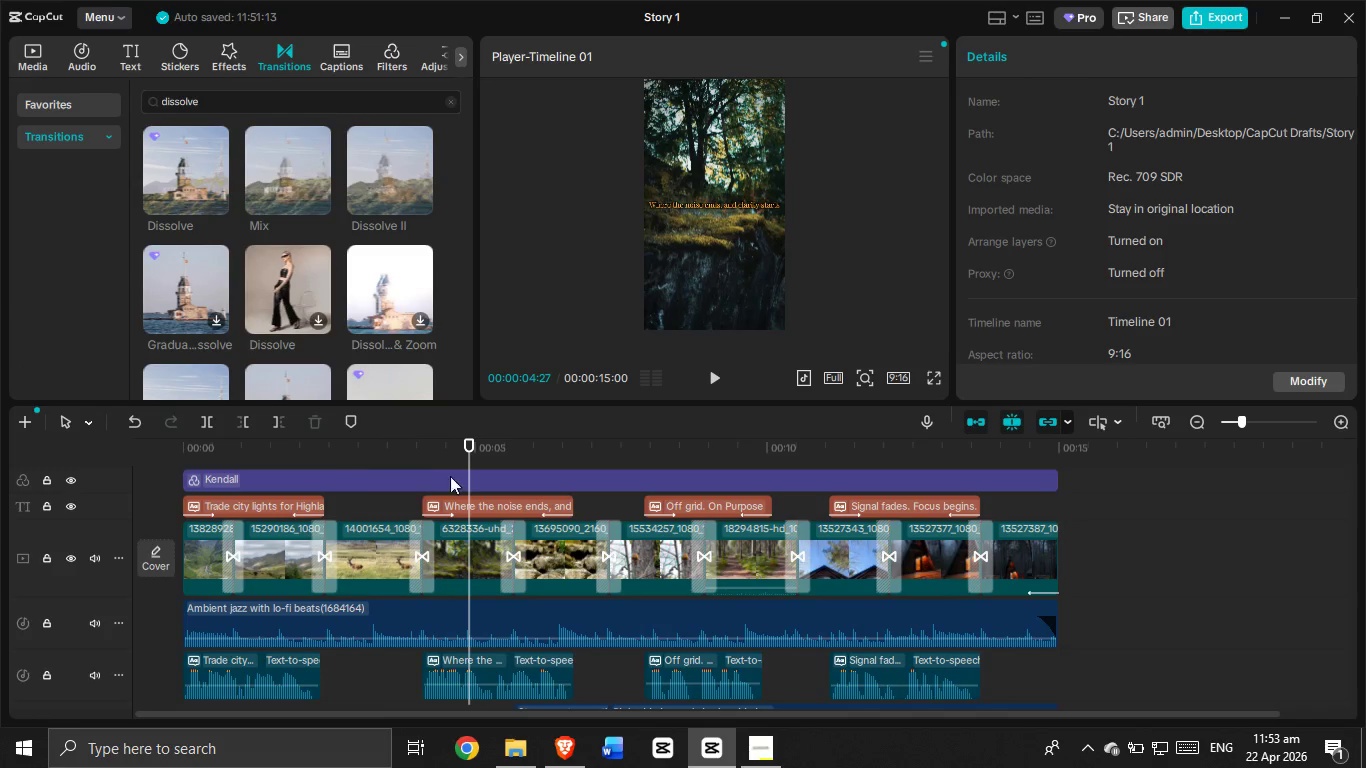 
left_click_drag(start_coordinate=[470, 463], to_coordinate=[160, 472])
 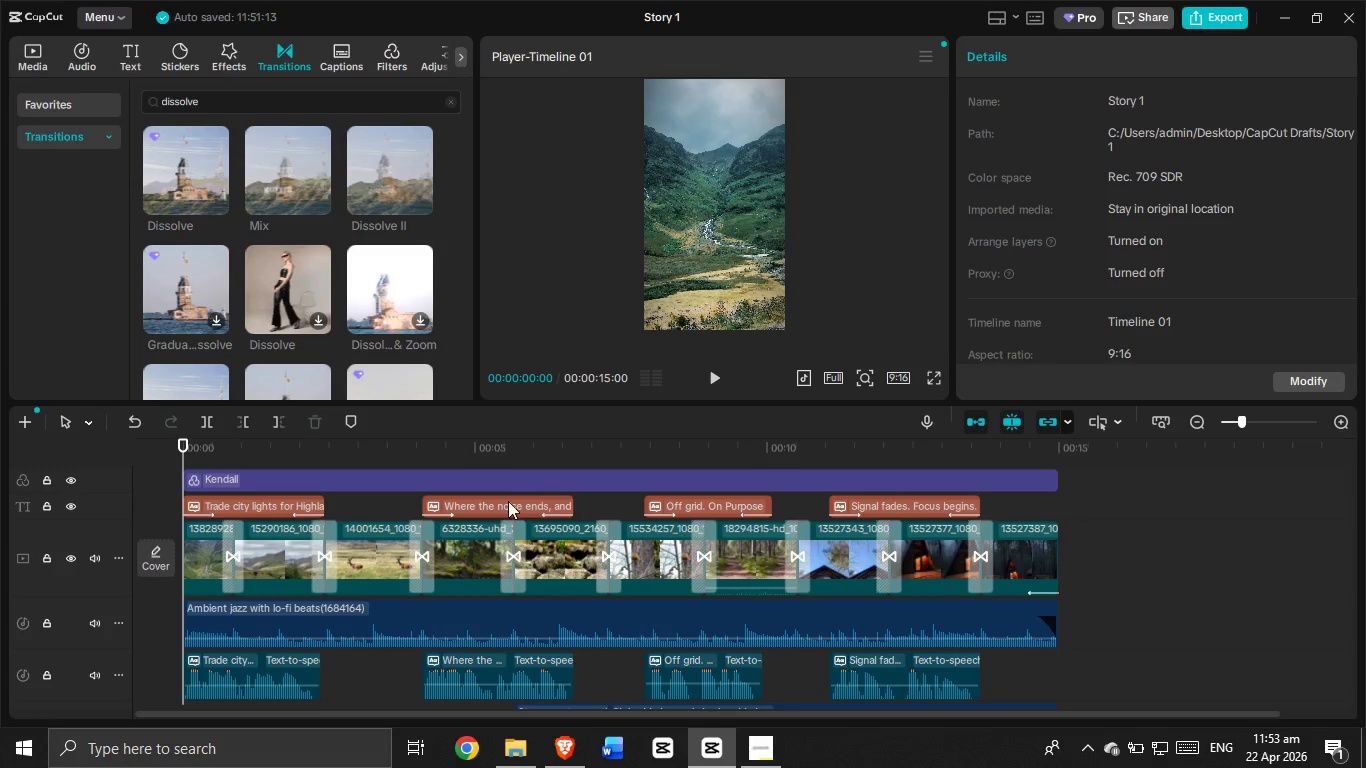 
left_click([507, 503])
 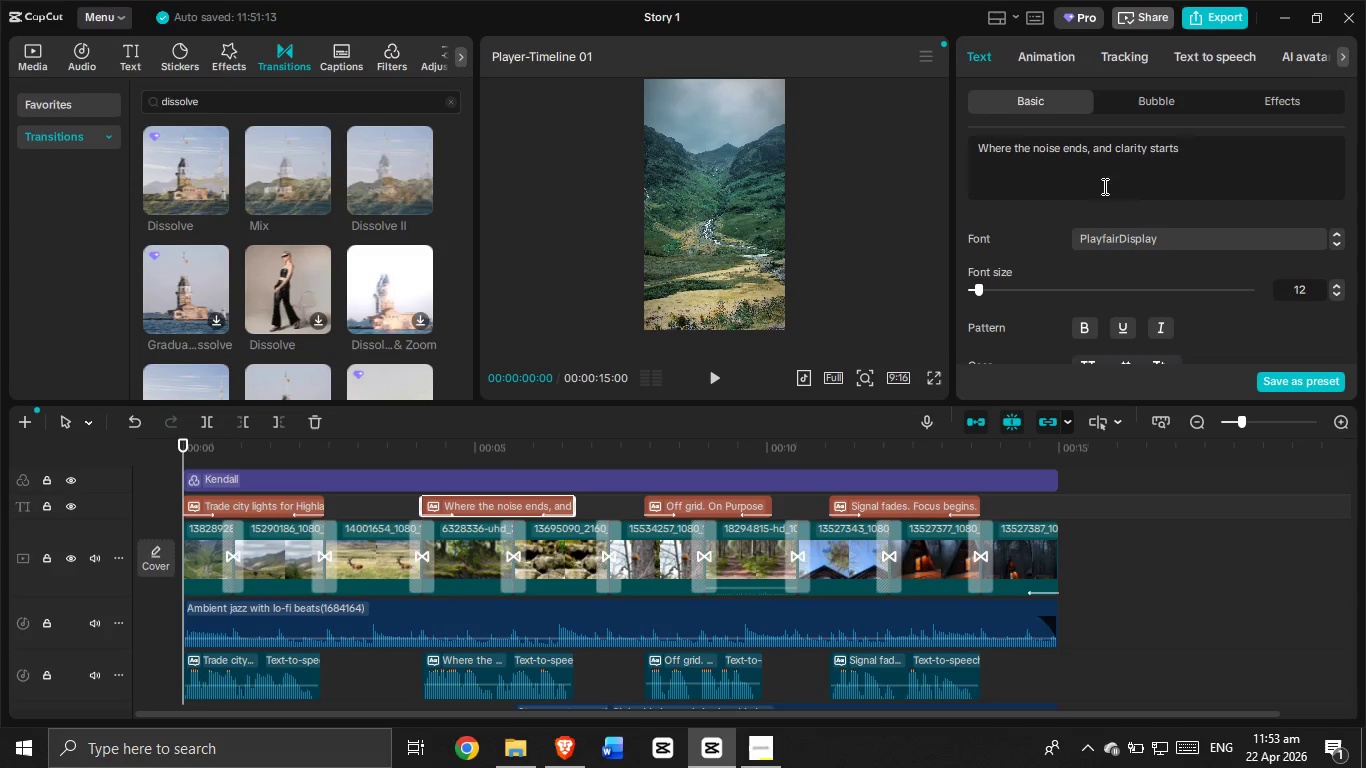 
scroll: coordinate [1141, 200], scroll_direction: down, amount: 1.0
 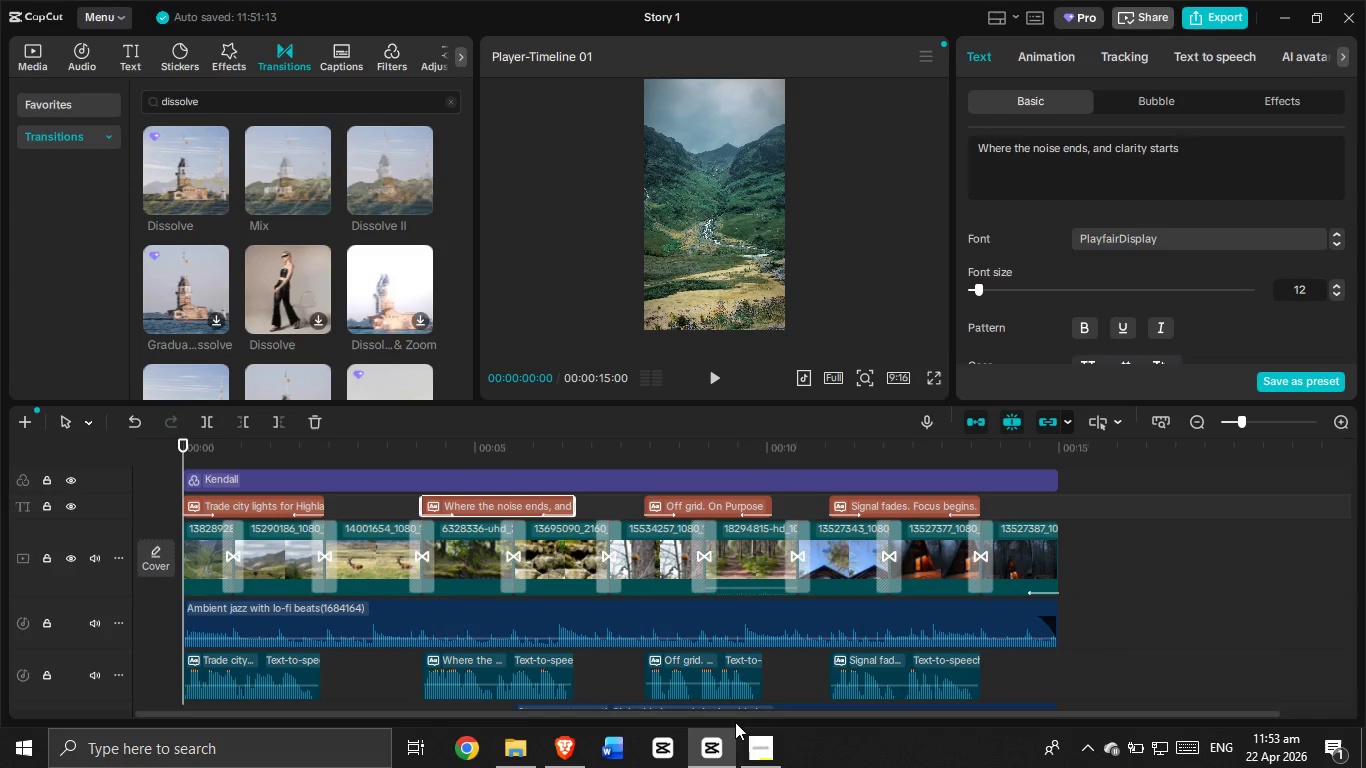 
left_click([773, 755])